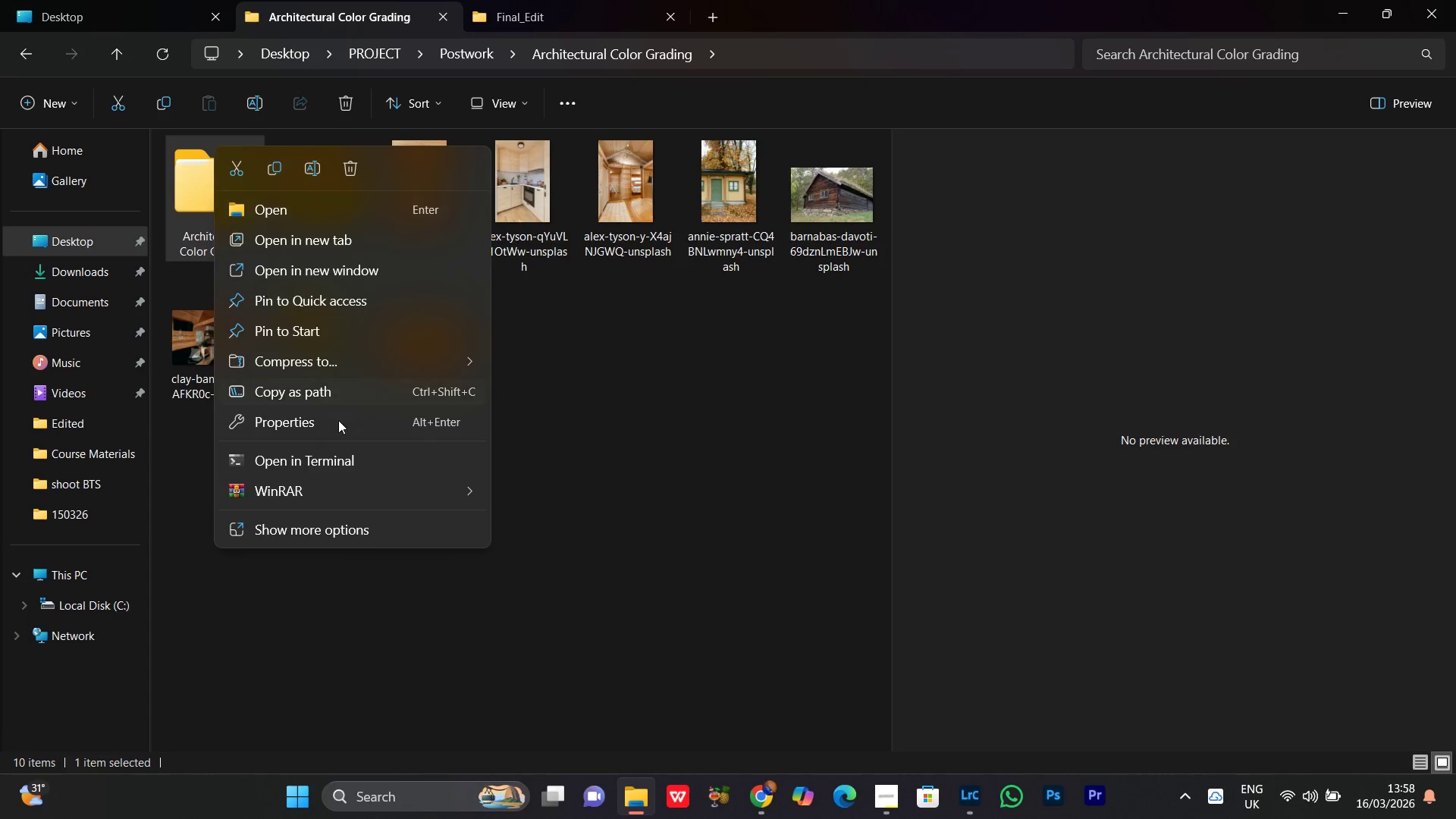 
left_click([306, 497])
 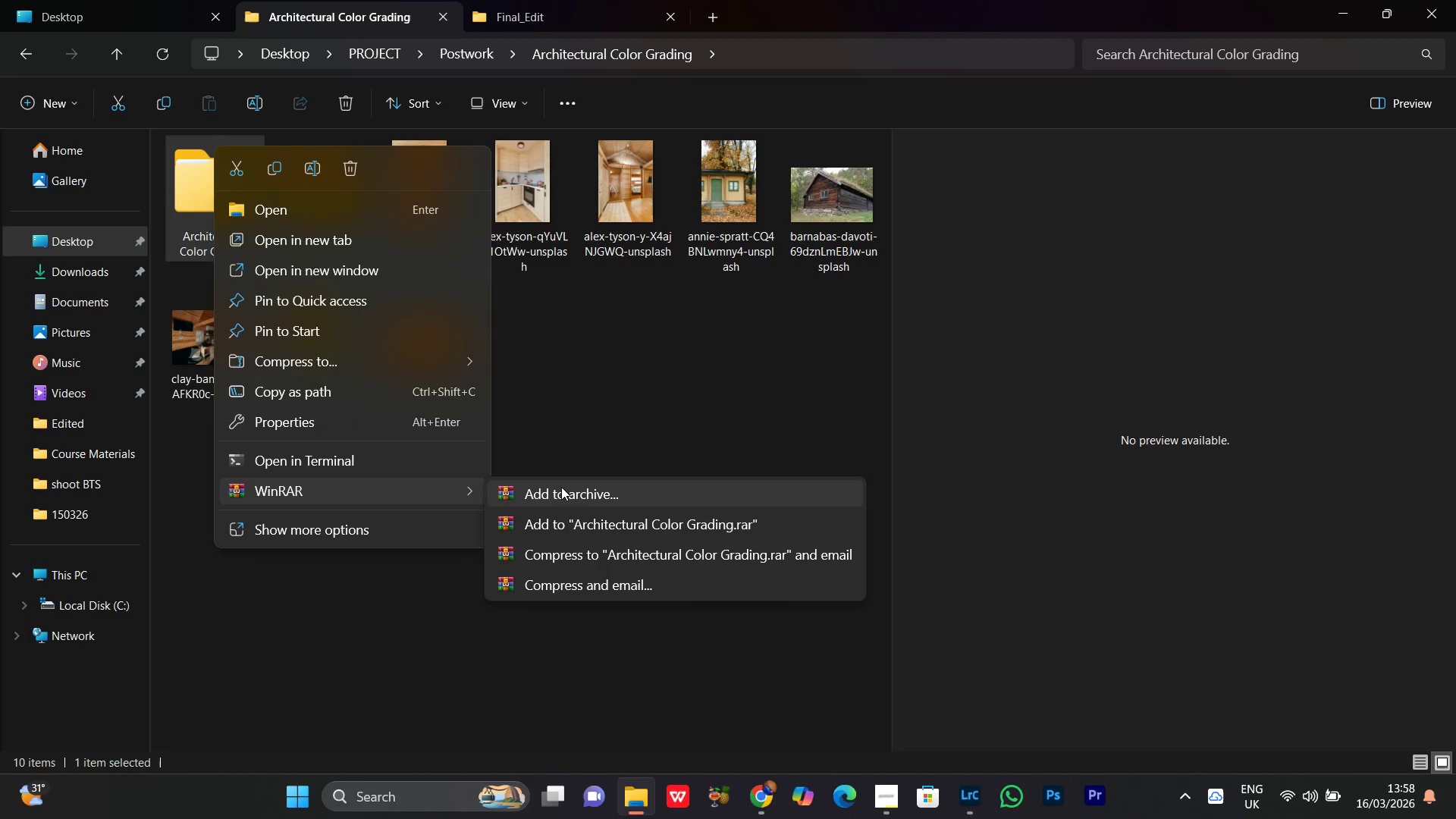 
left_click([561, 487])
 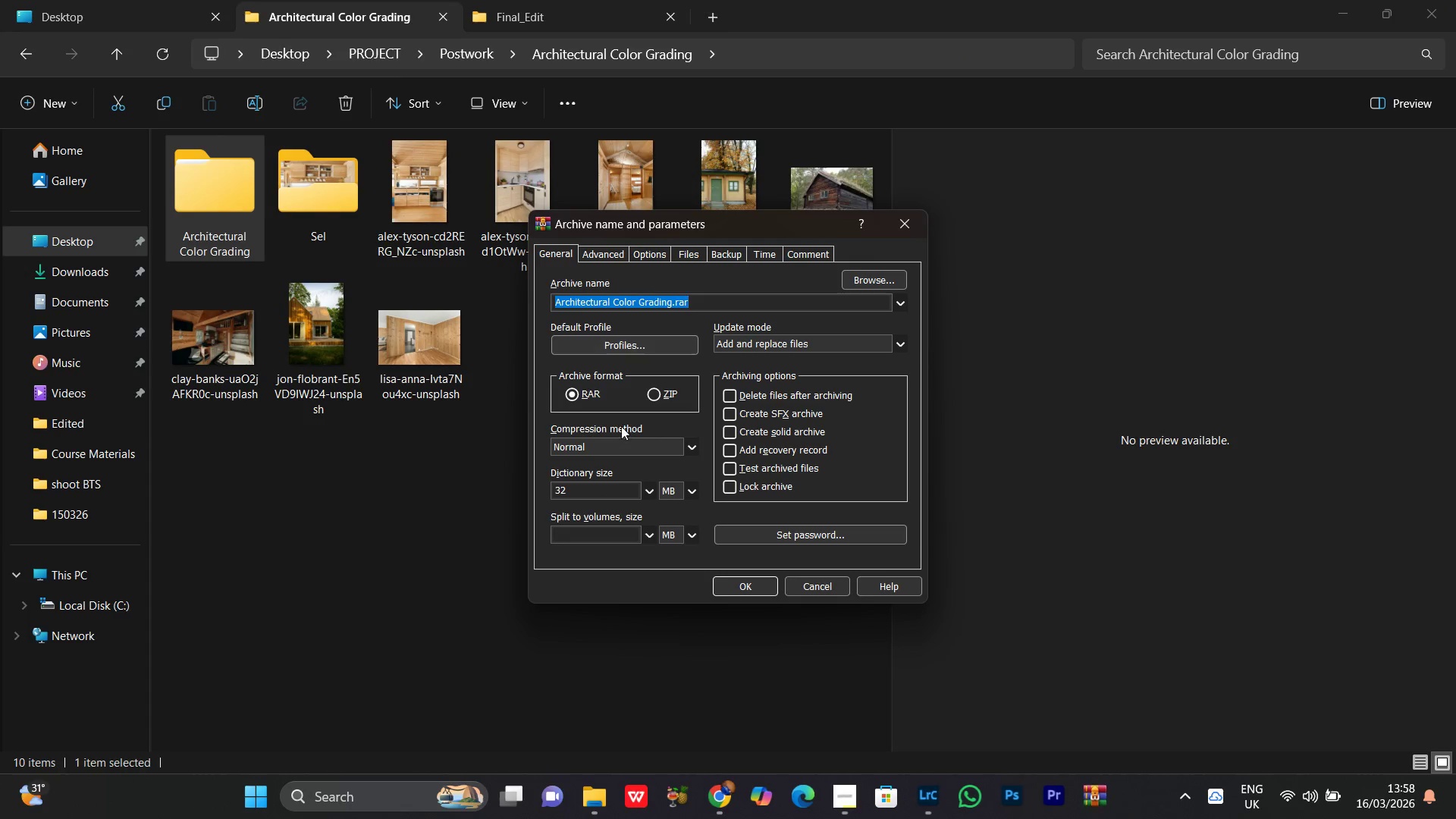 
left_click([648, 401])
 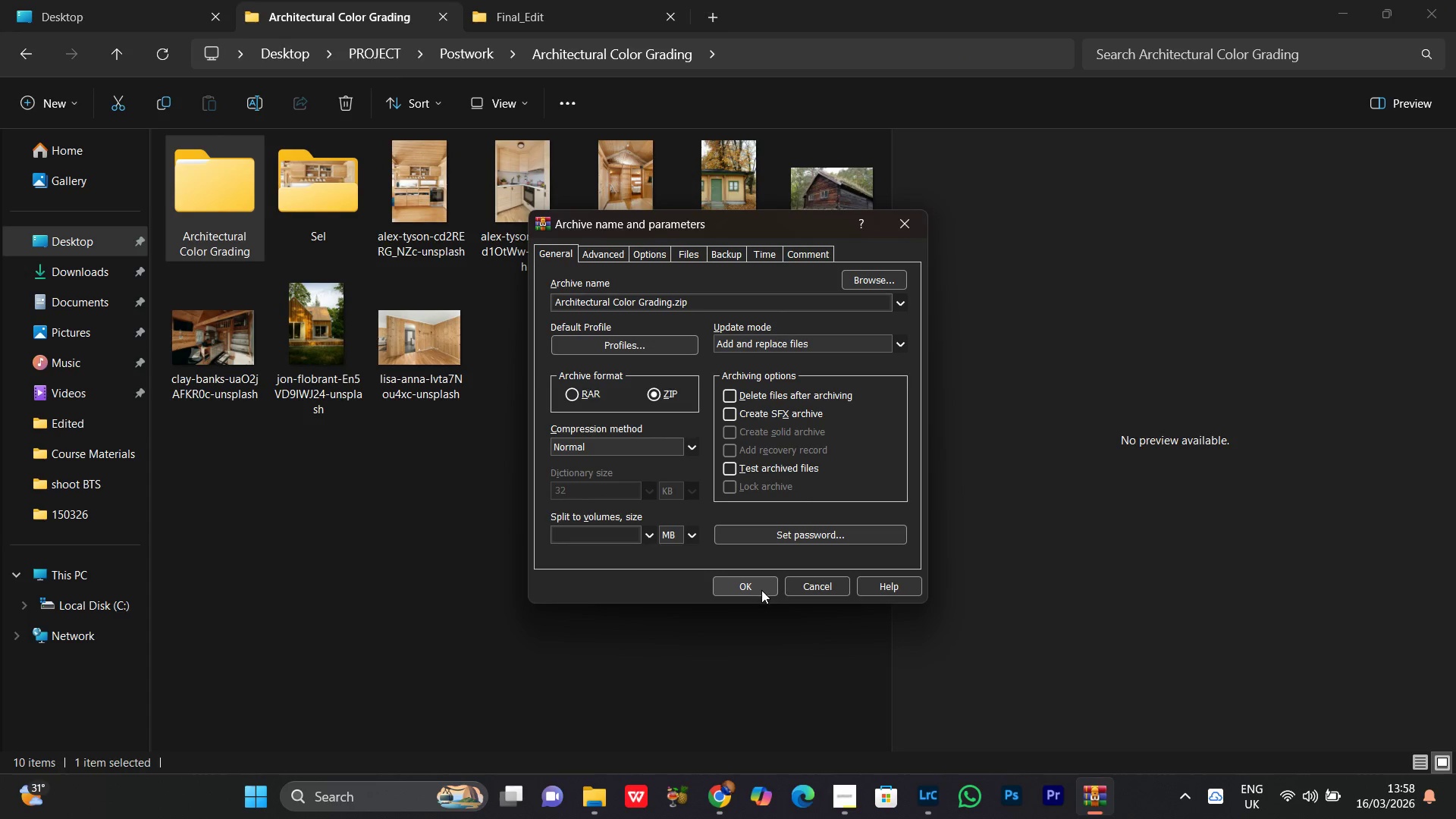 
left_click([761, 590])
 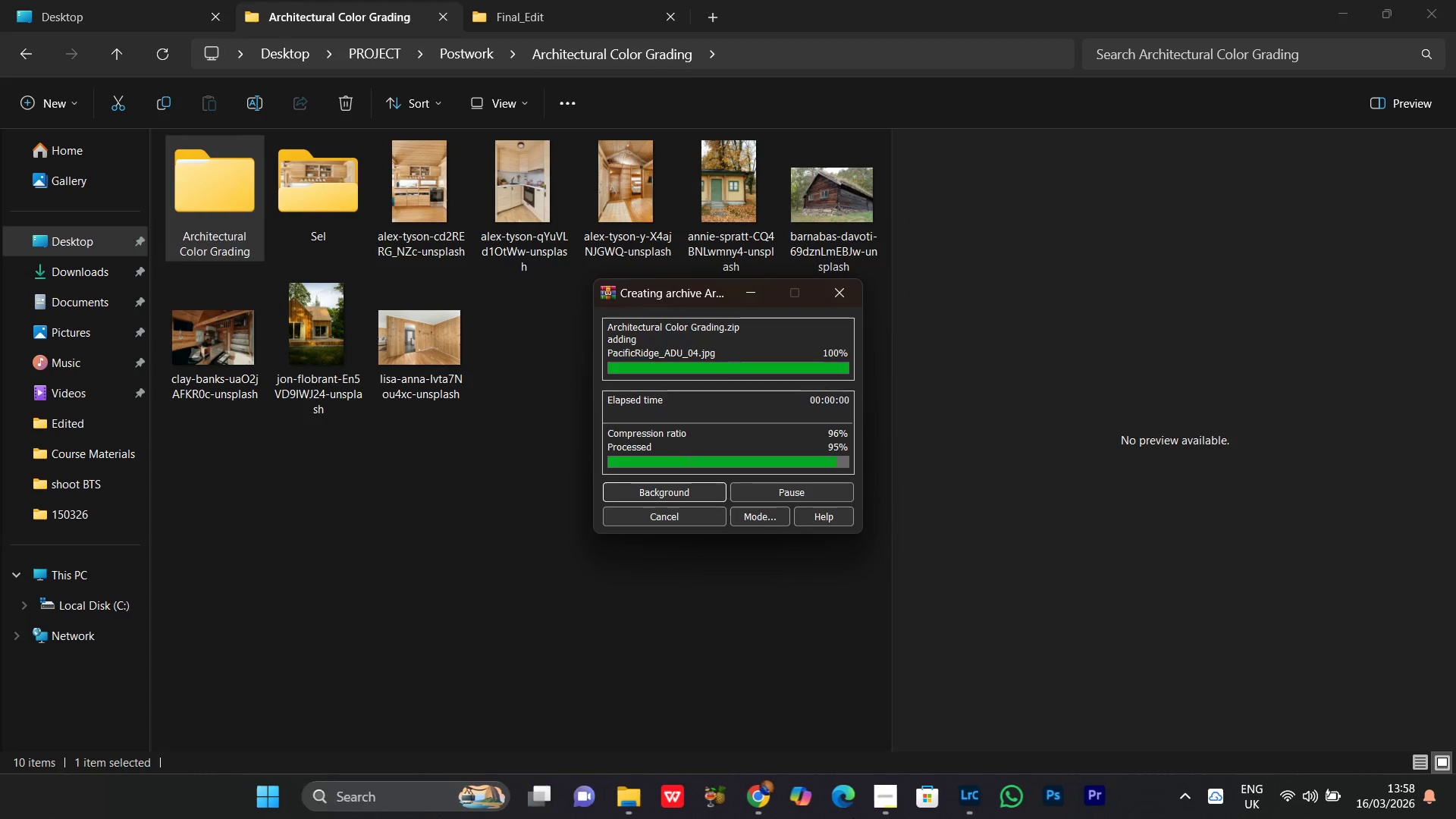 
left_click([853, 818])